 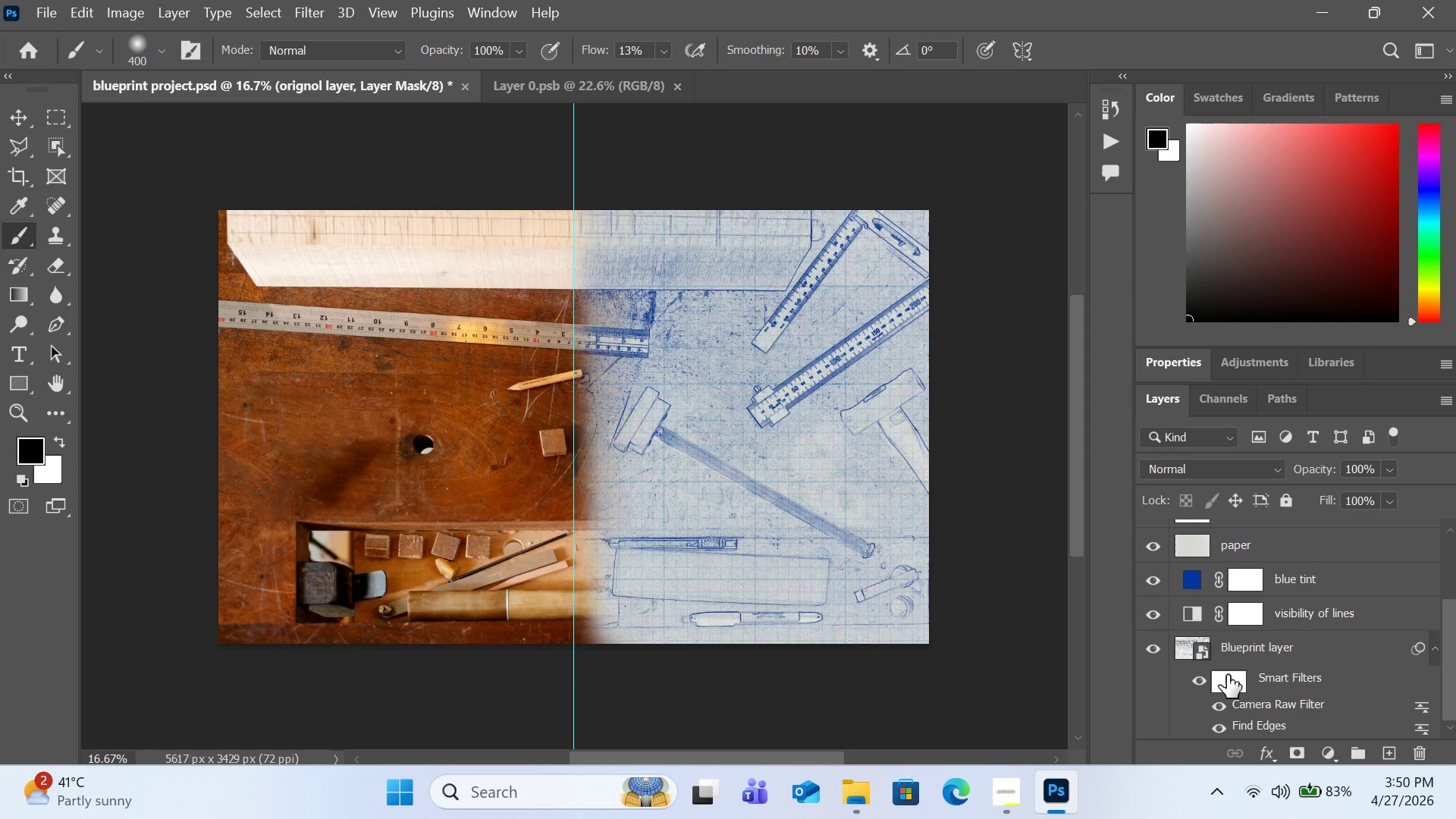 
scroll: coordinate [1227, 675], scroll_direction: down, amount: 1.0
 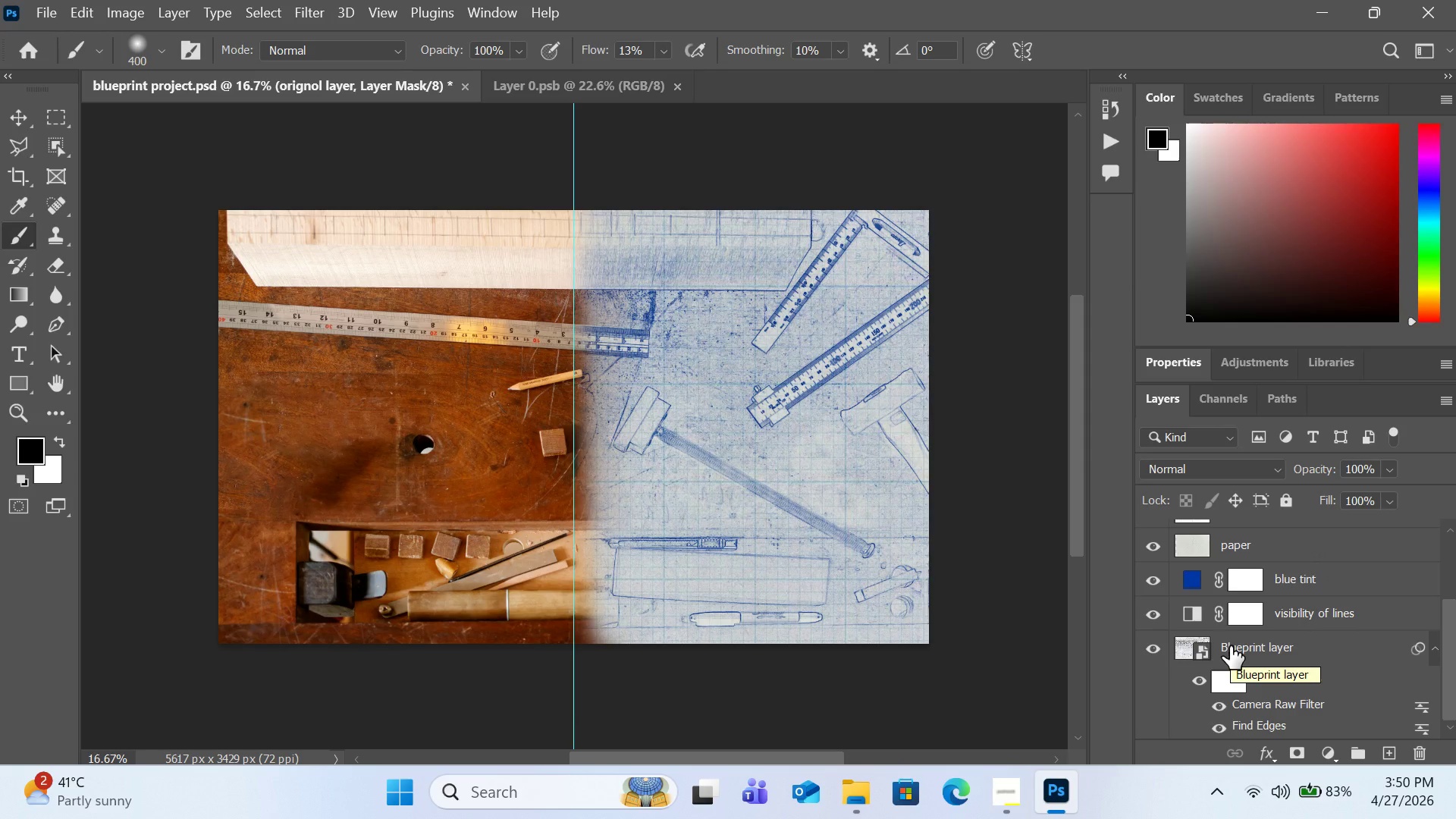 
left_click([1230, 646])
 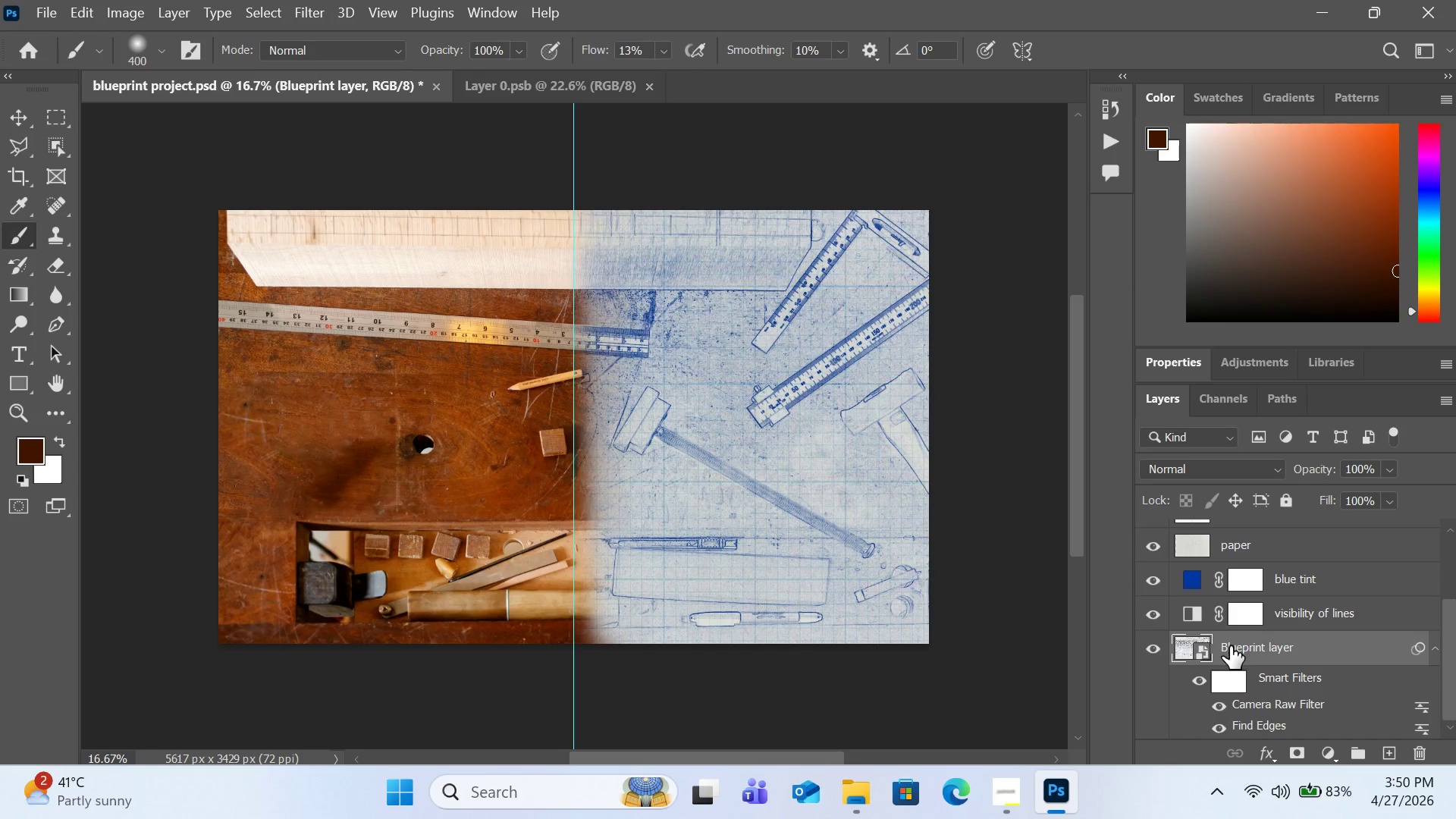 
key(Control+T)
 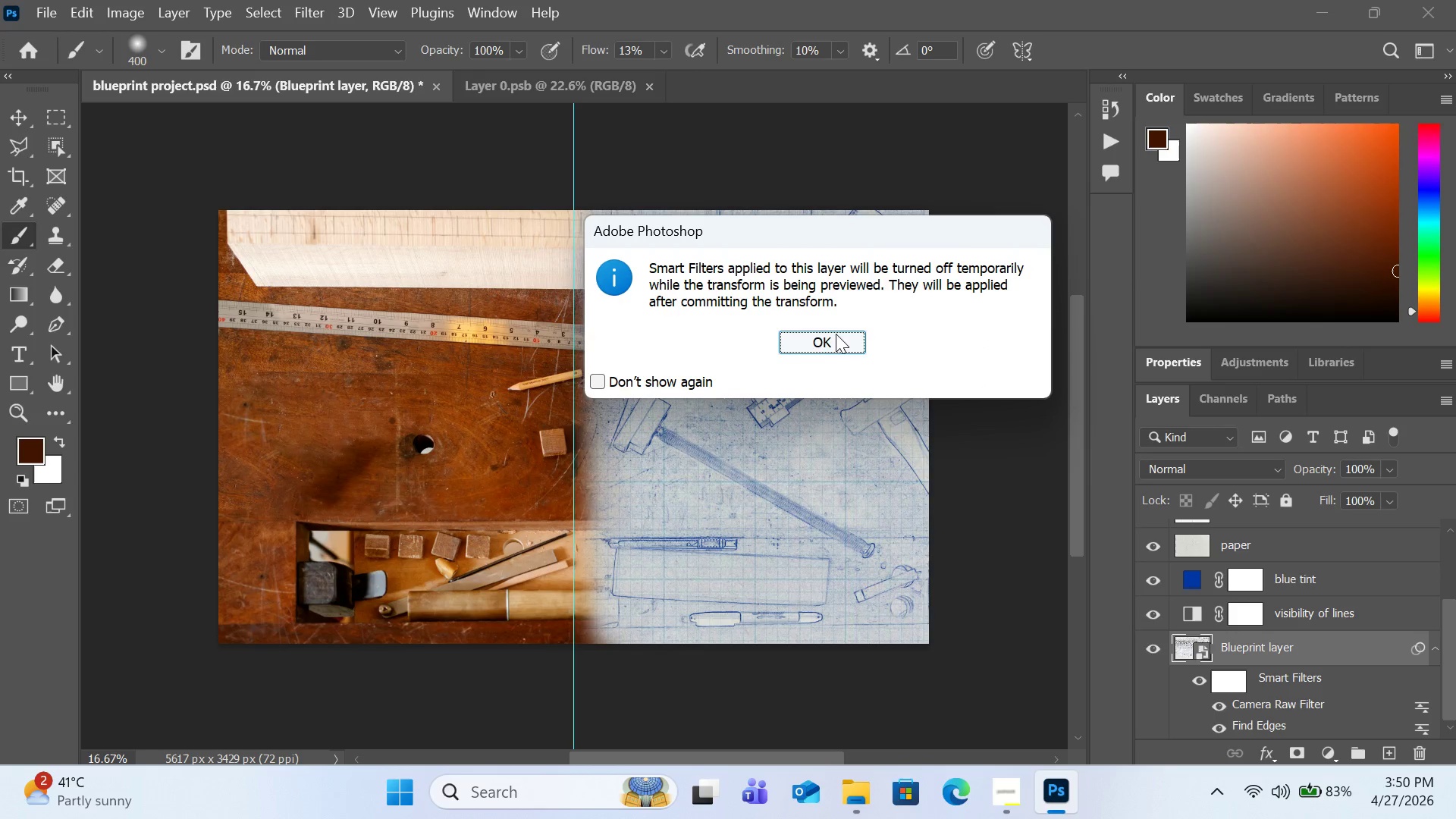 
left_click([835, 333])
 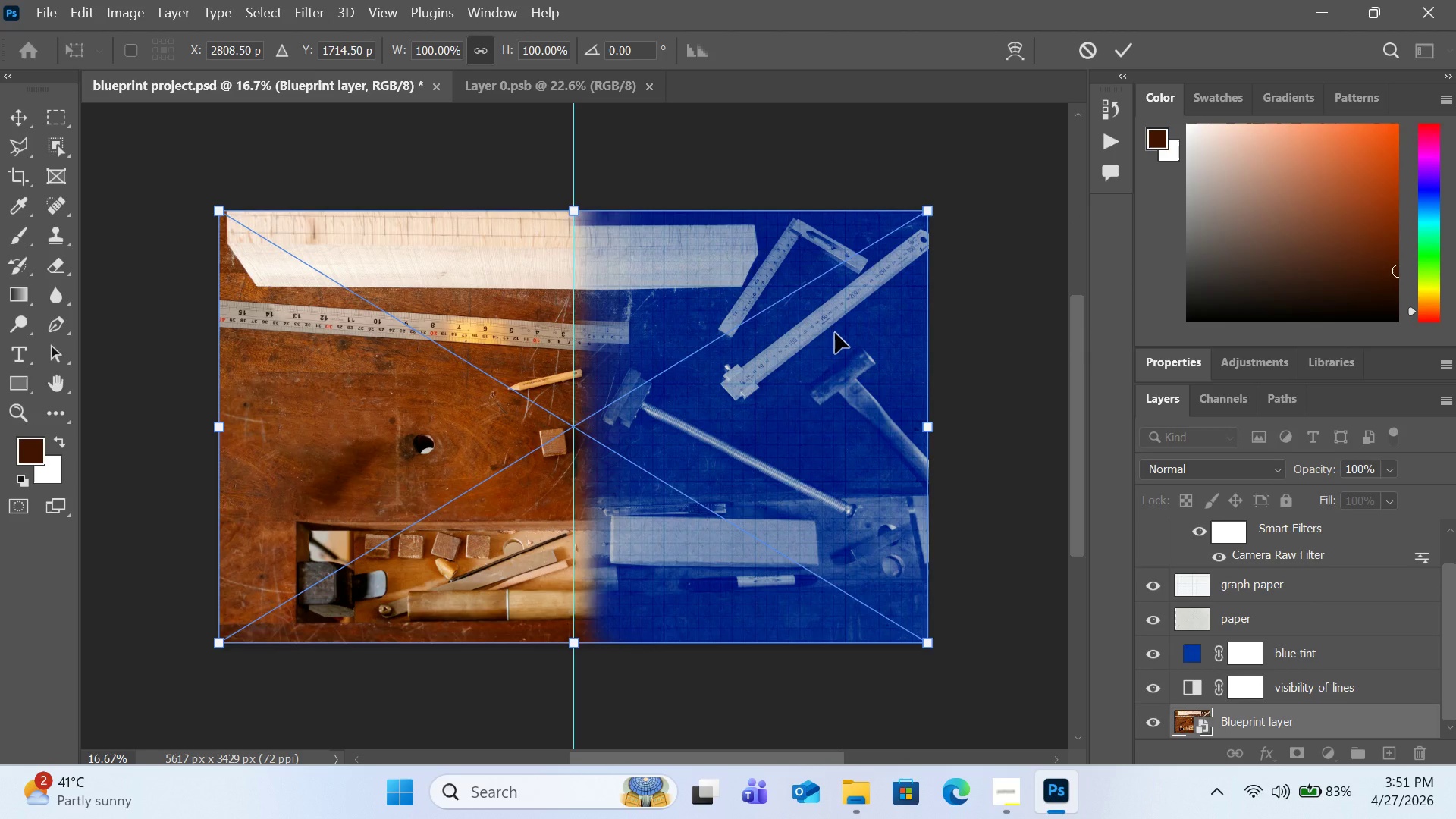 
wait(10.64)
 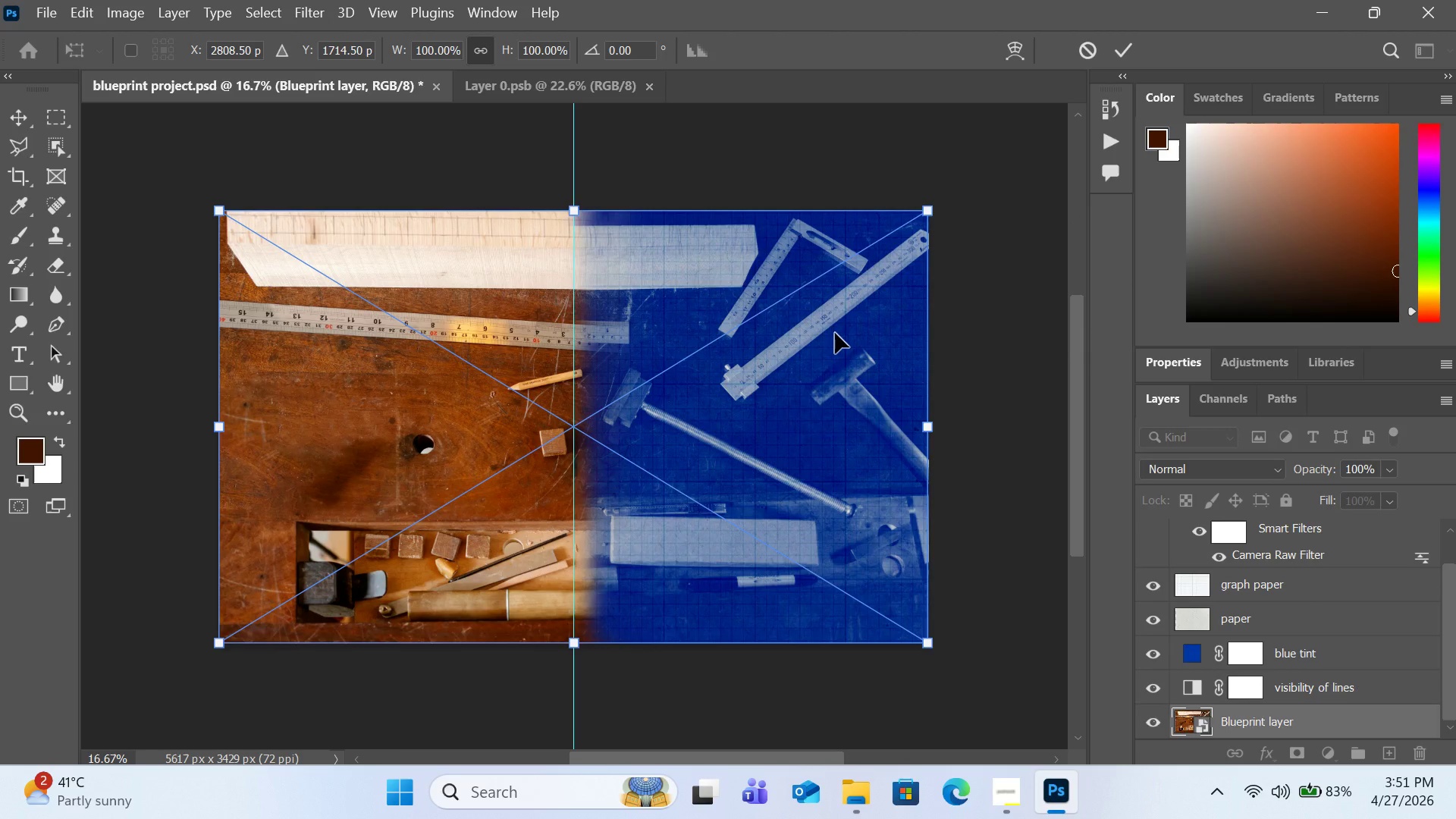 
left_click([1084, 49])
 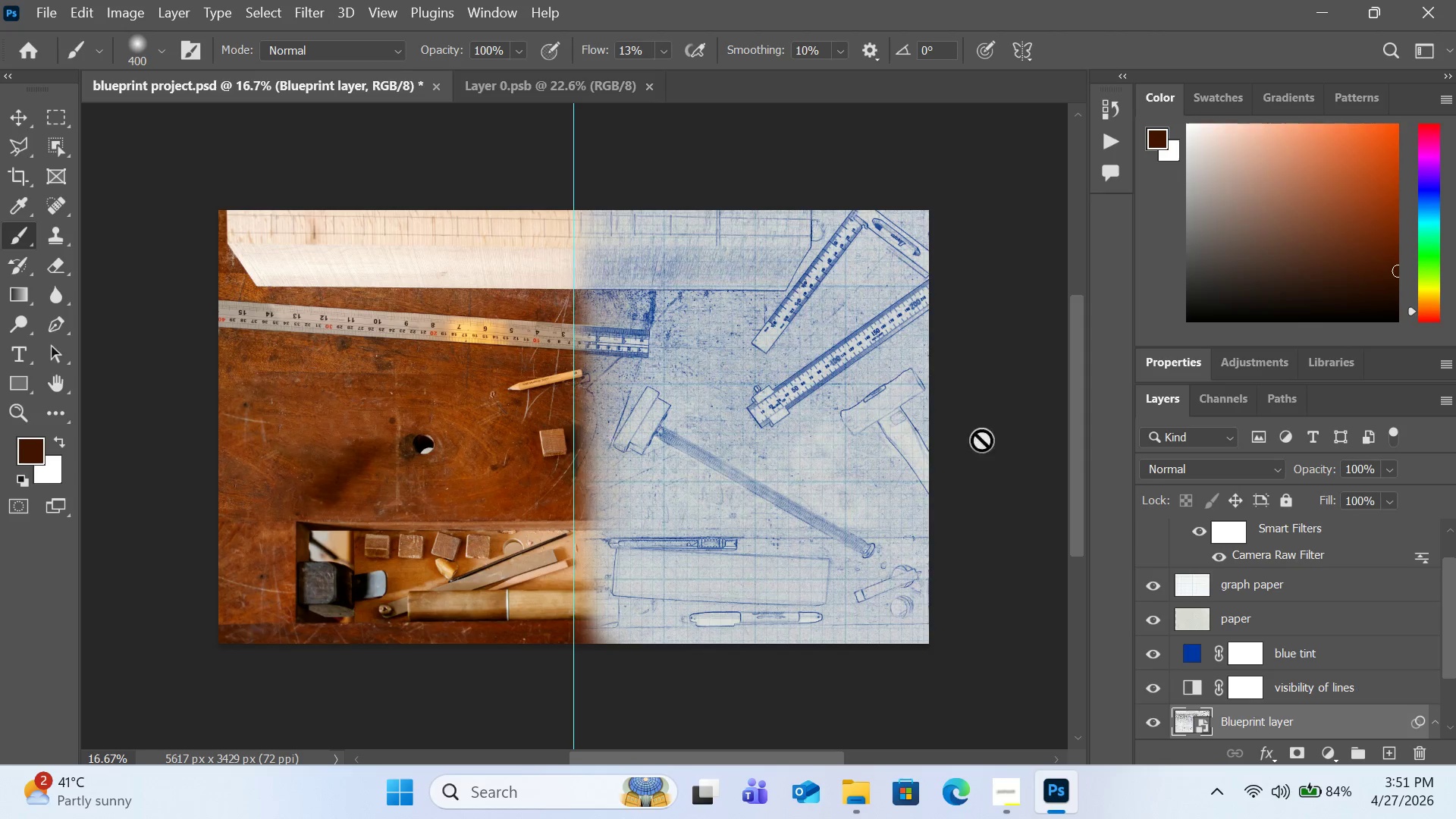 
scroll: coordinate [1294, 604], scroll_direction: up, amount: 2.0
 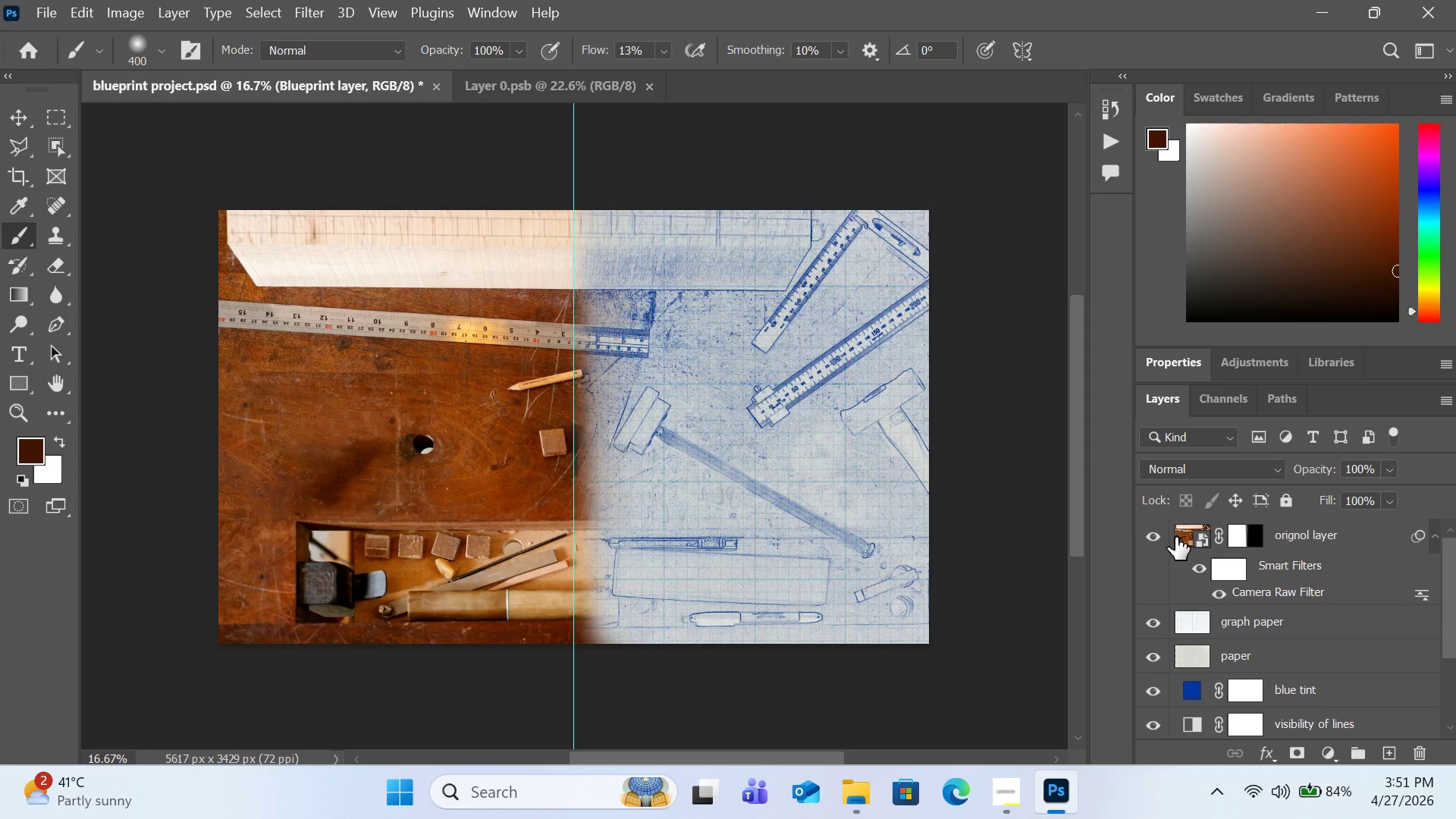 
left_click([1179, 537])
 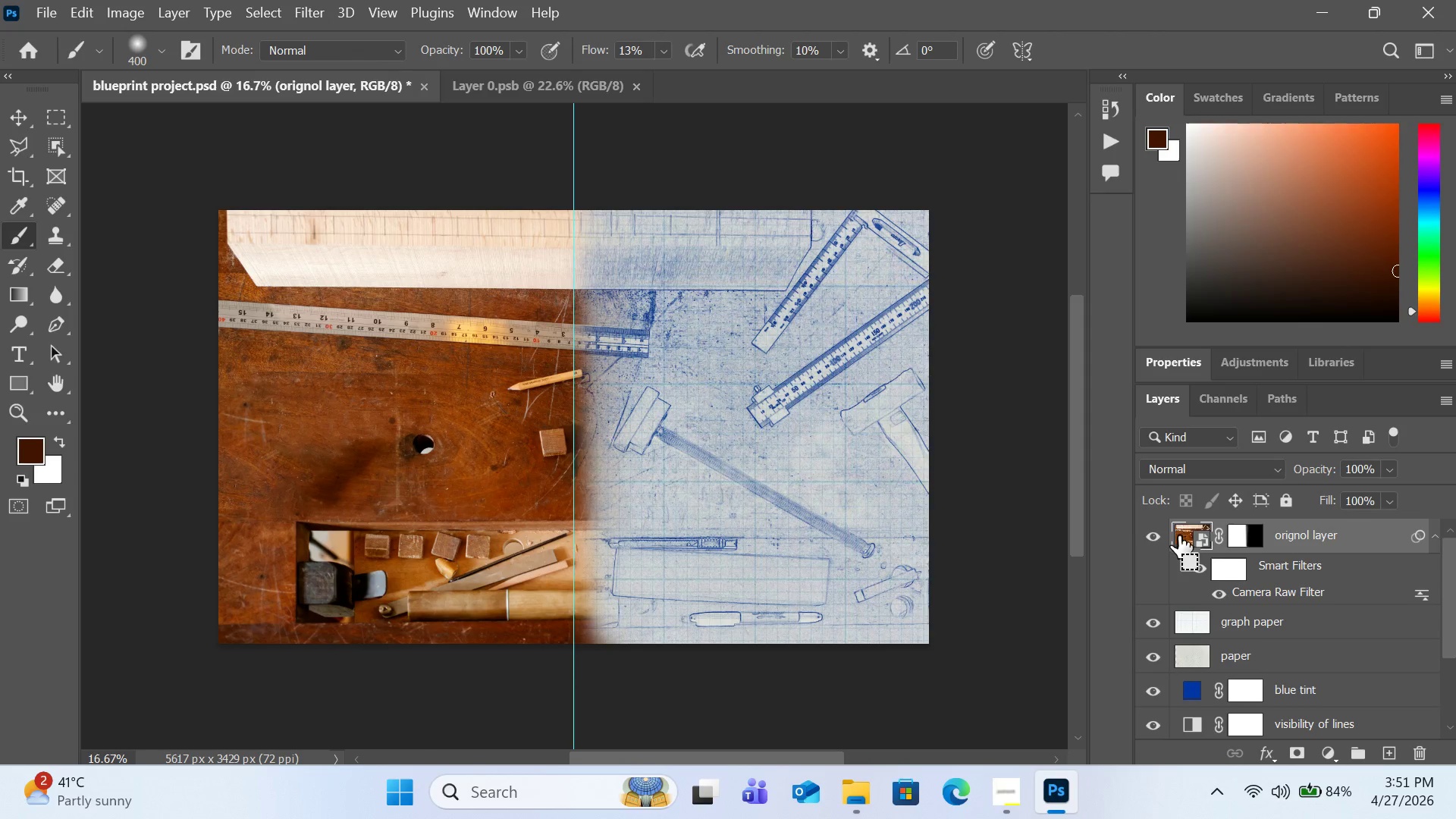 
key(Control+T)
 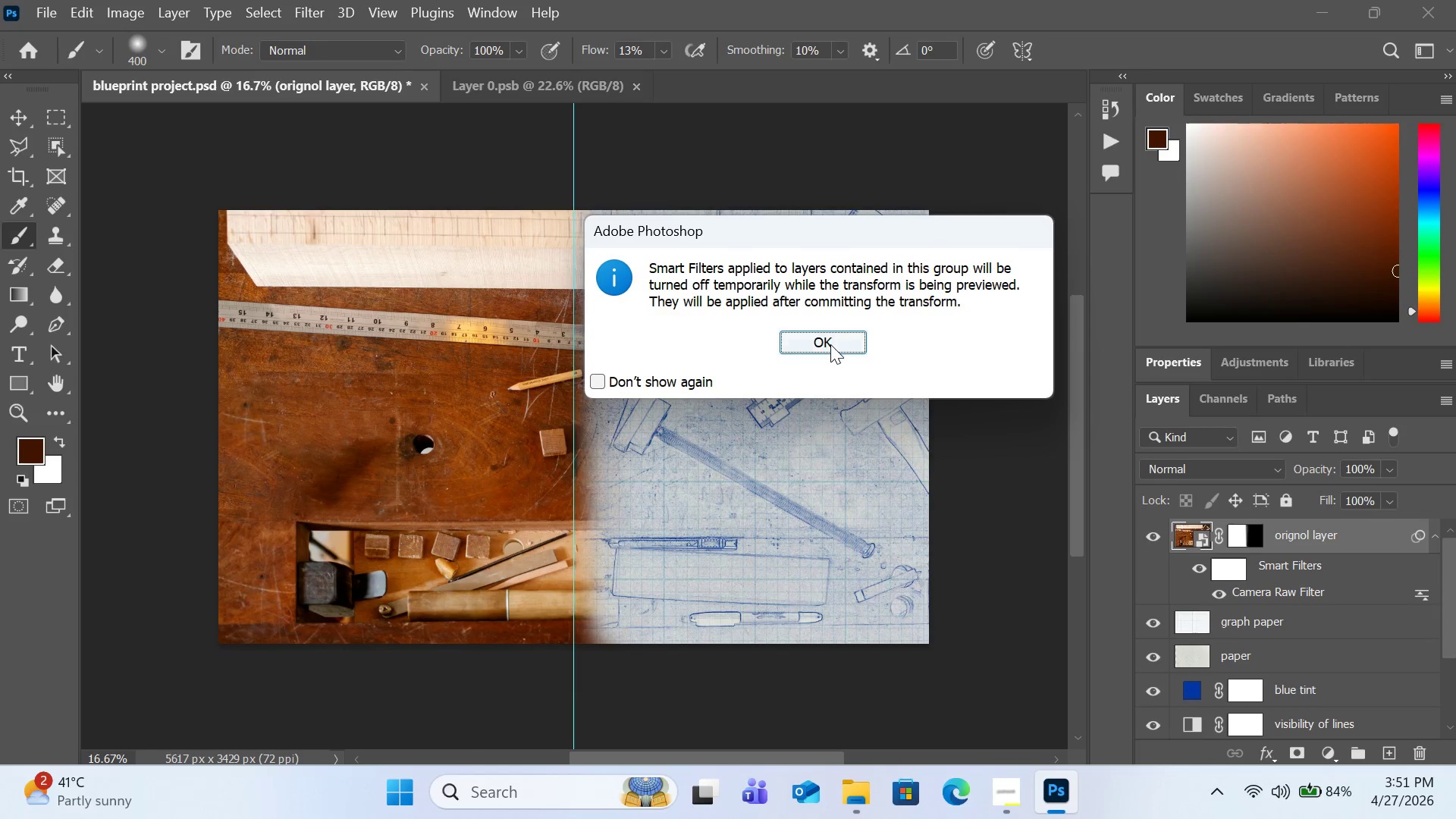 
left_click([830, 344])
 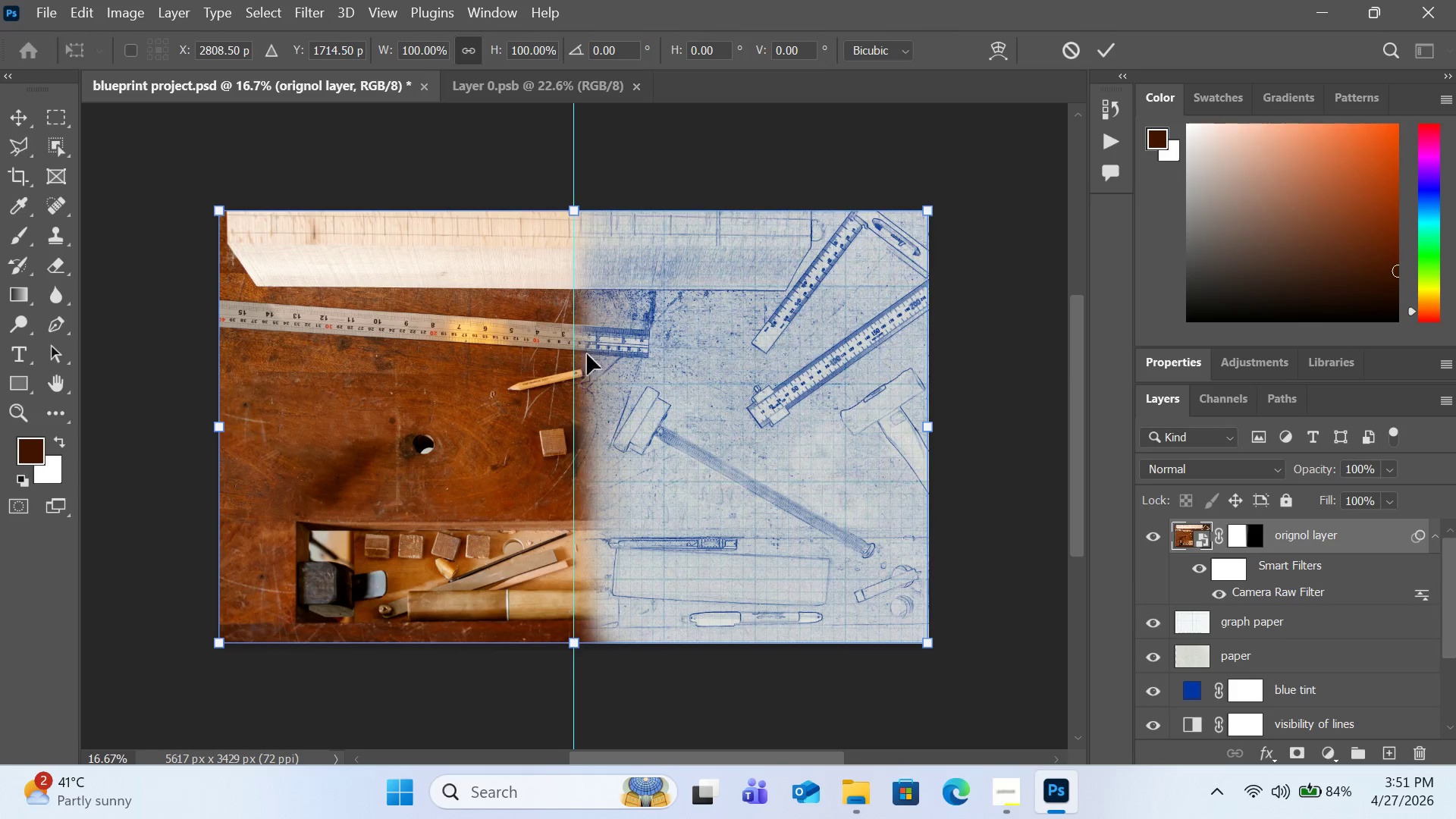 
right_click([510, 362])
 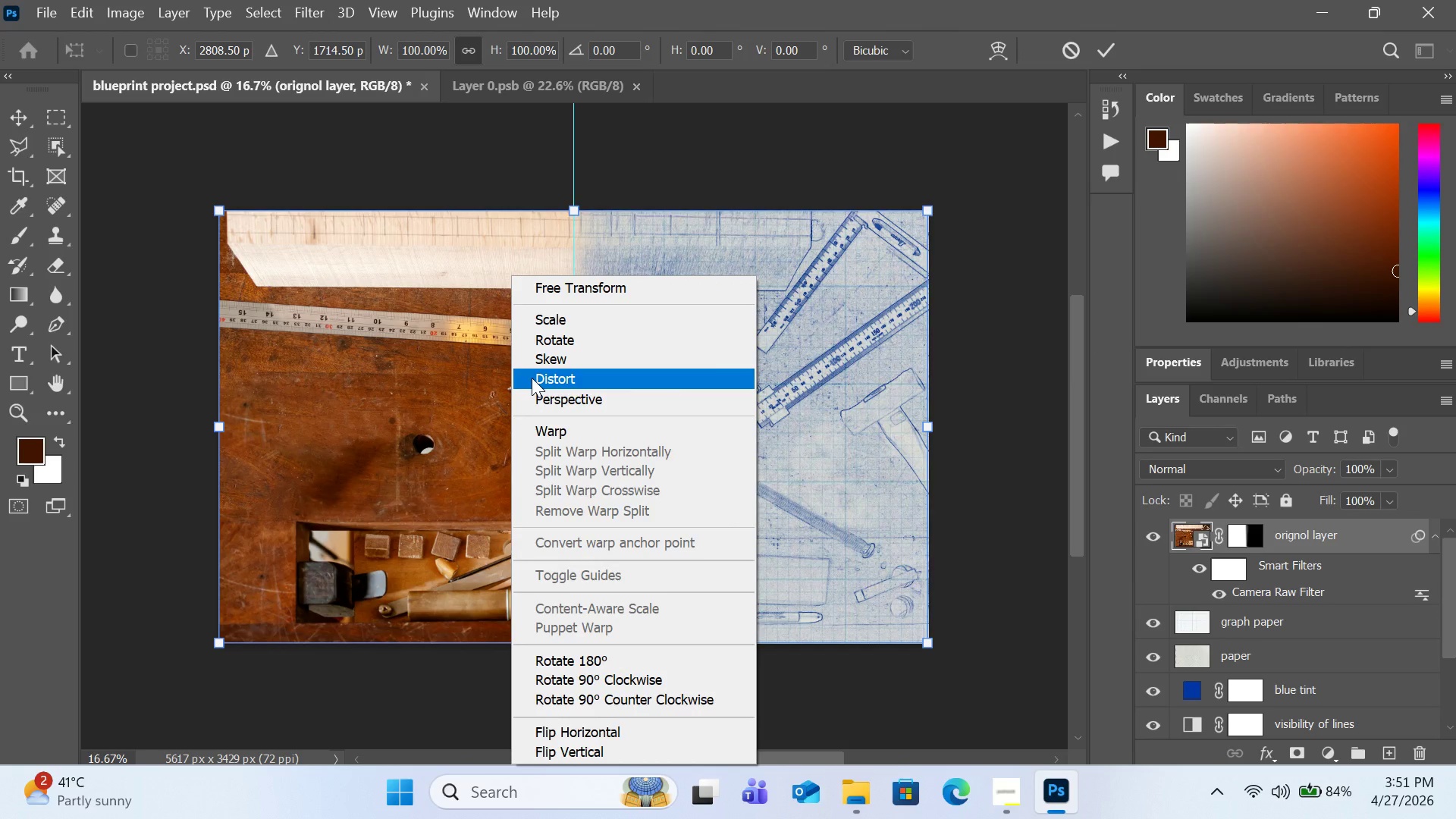 
left_click([543, 405])
 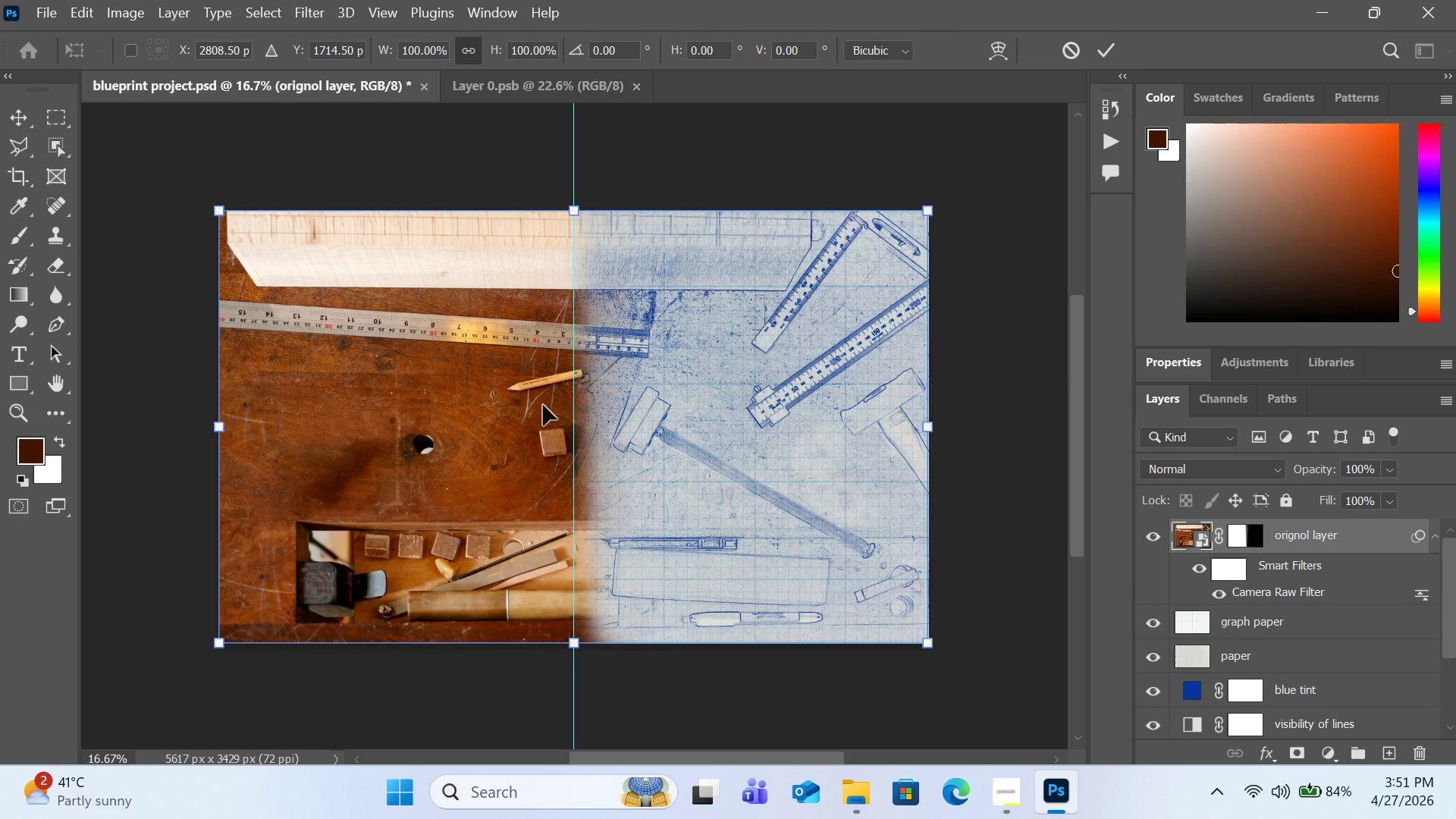 
left_click([1003, 776])